 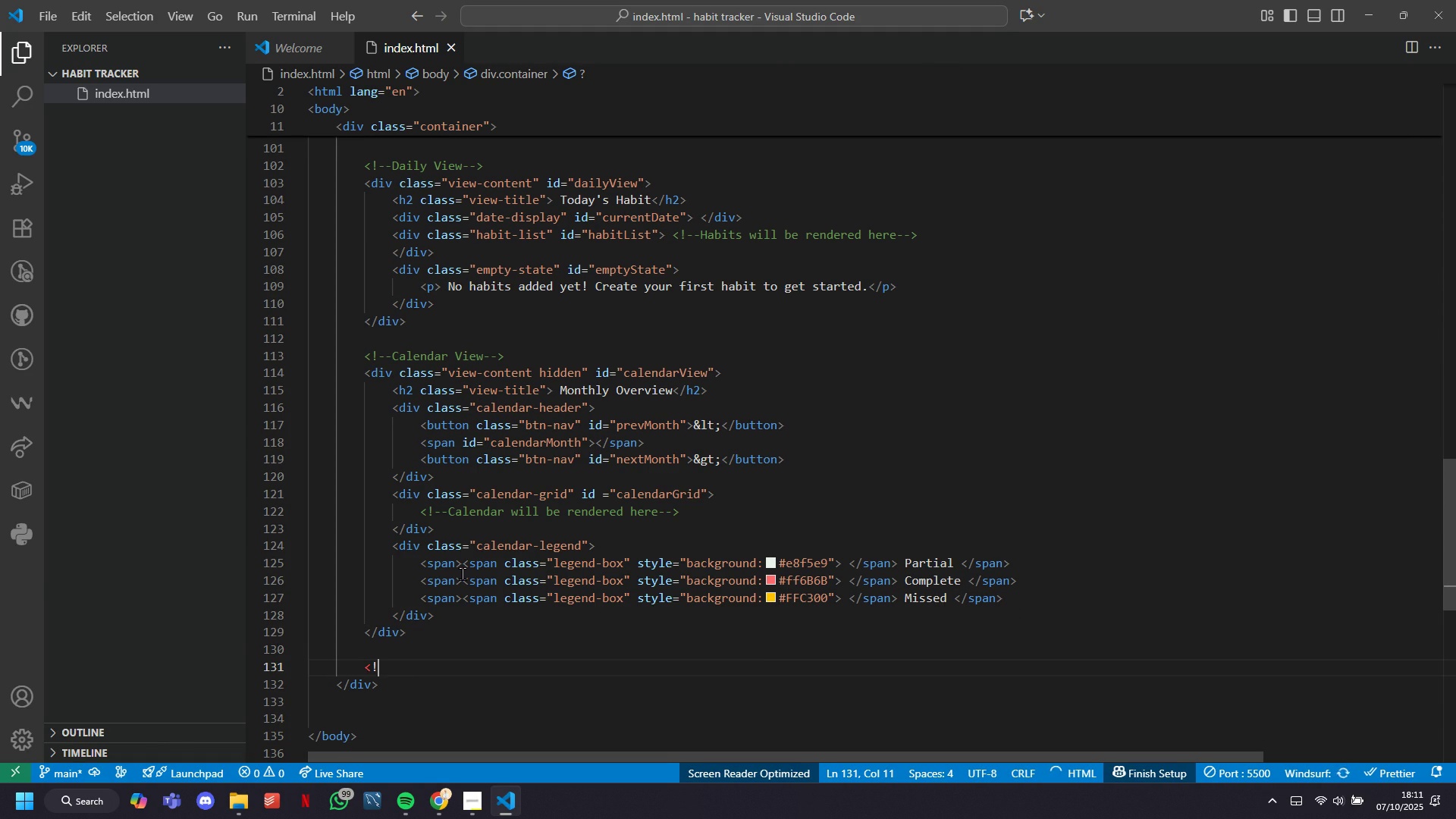 
key(Shift+Minus)
 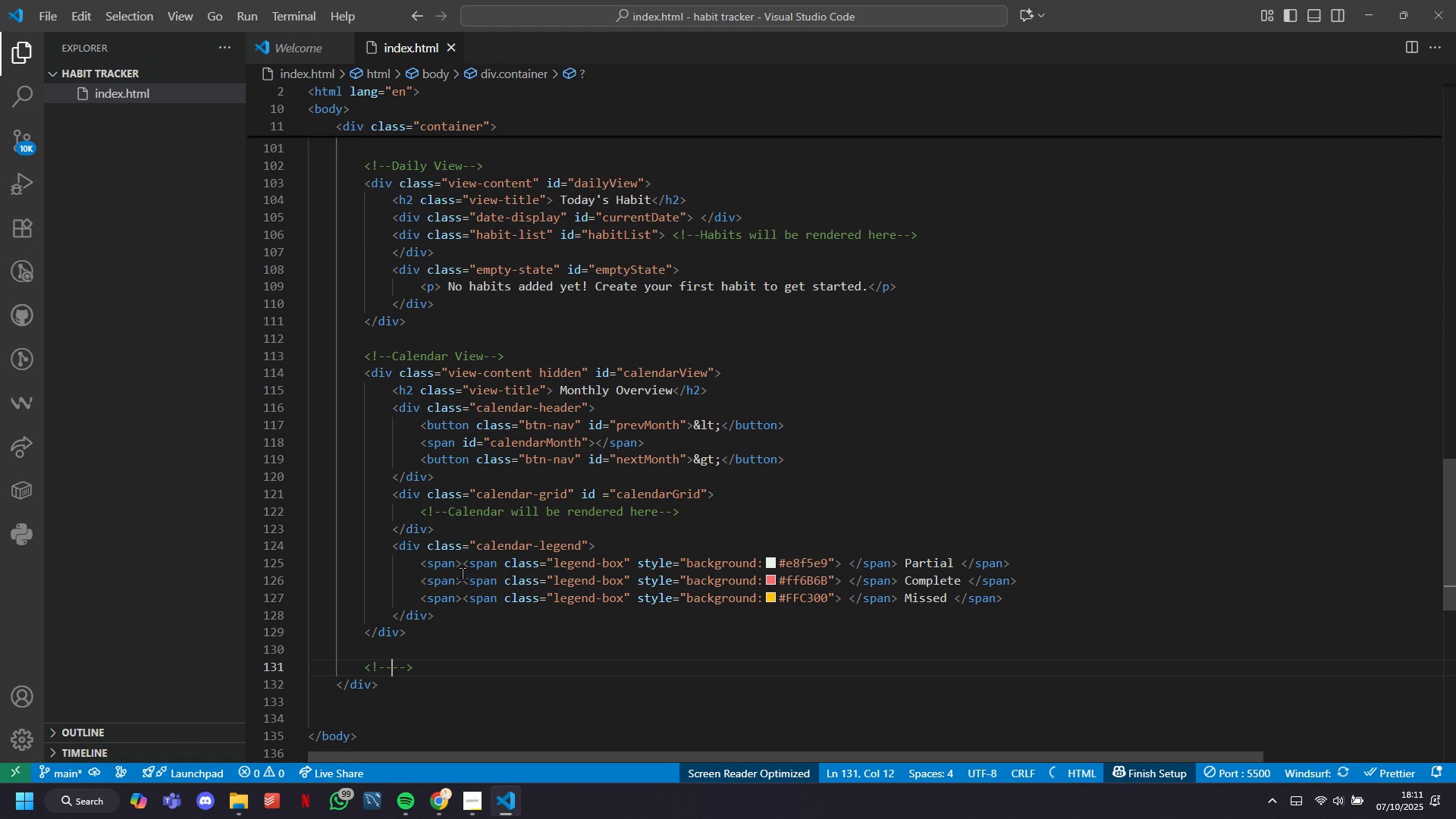 
key(Minus)
 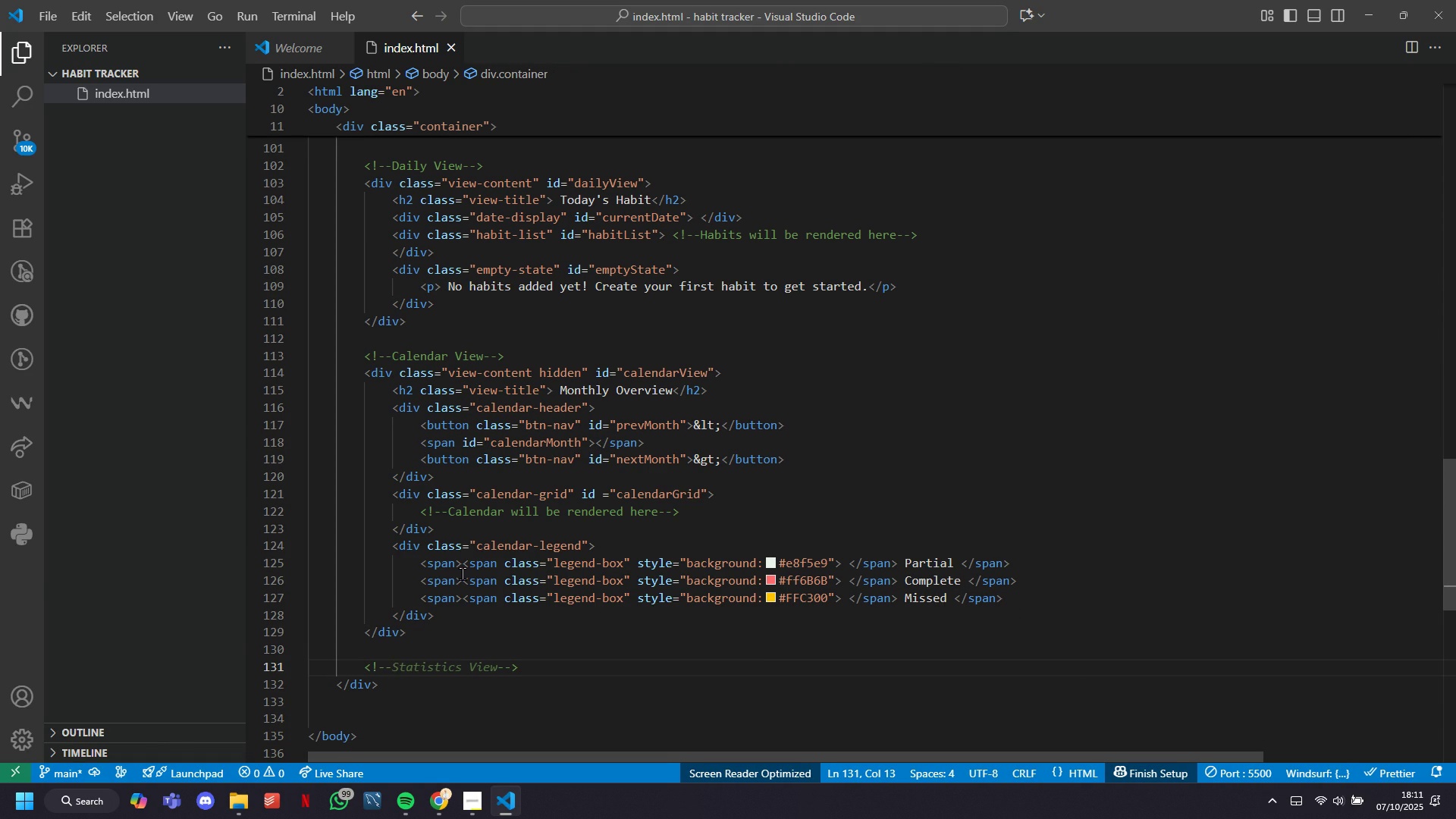 
key(Tab)
 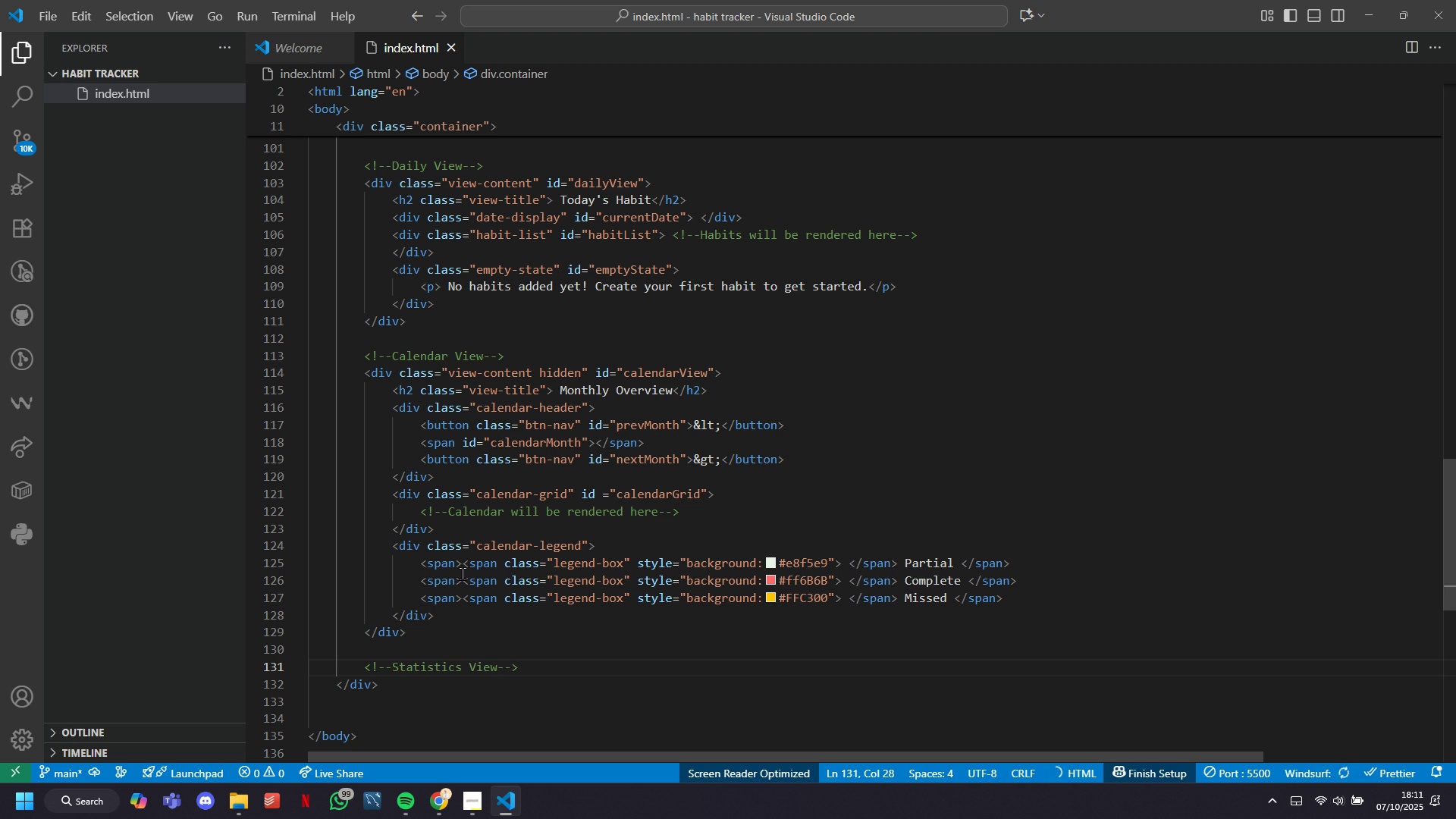 
key(ArrowRight)
 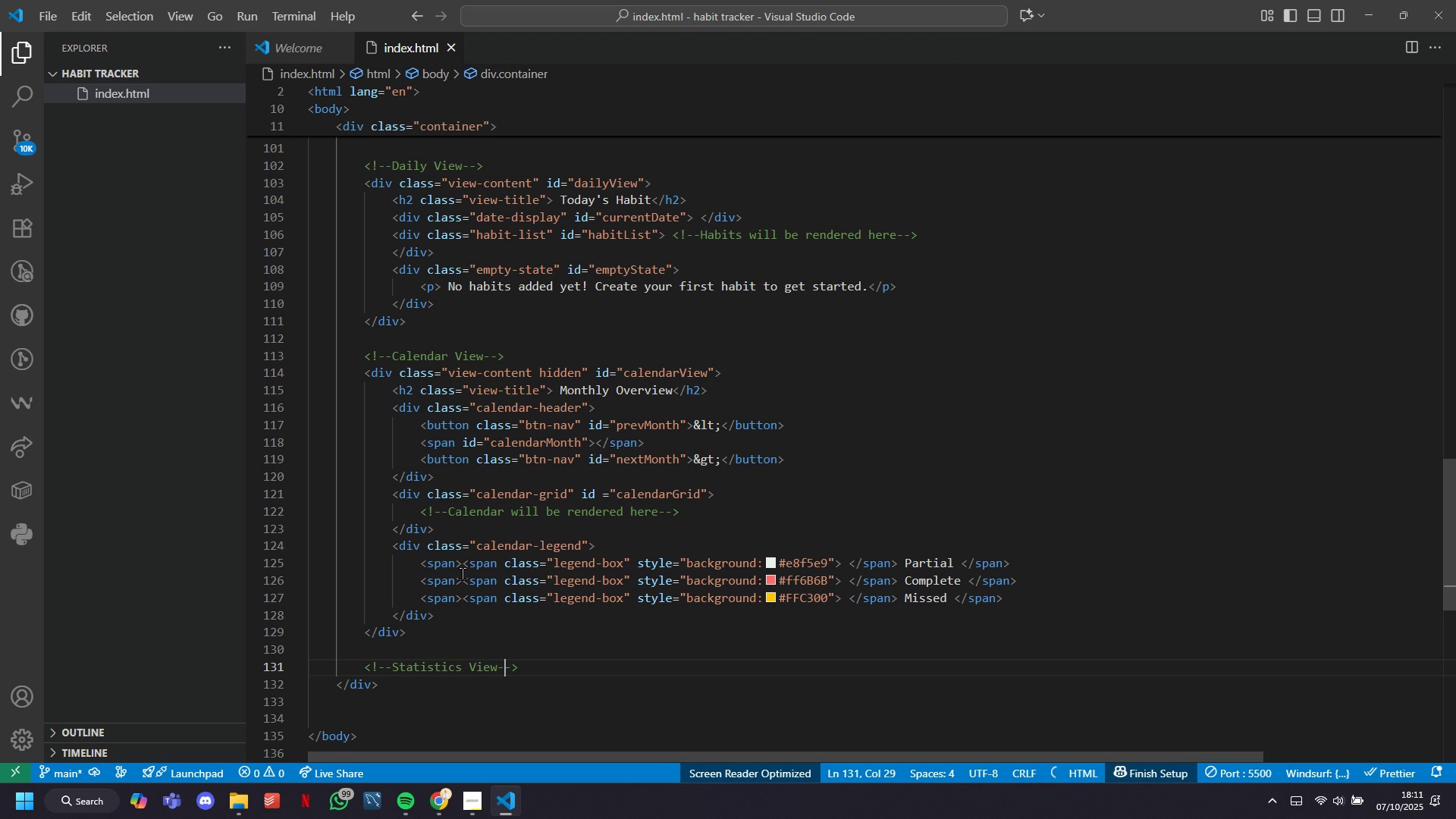 
key(ArrowRight)
 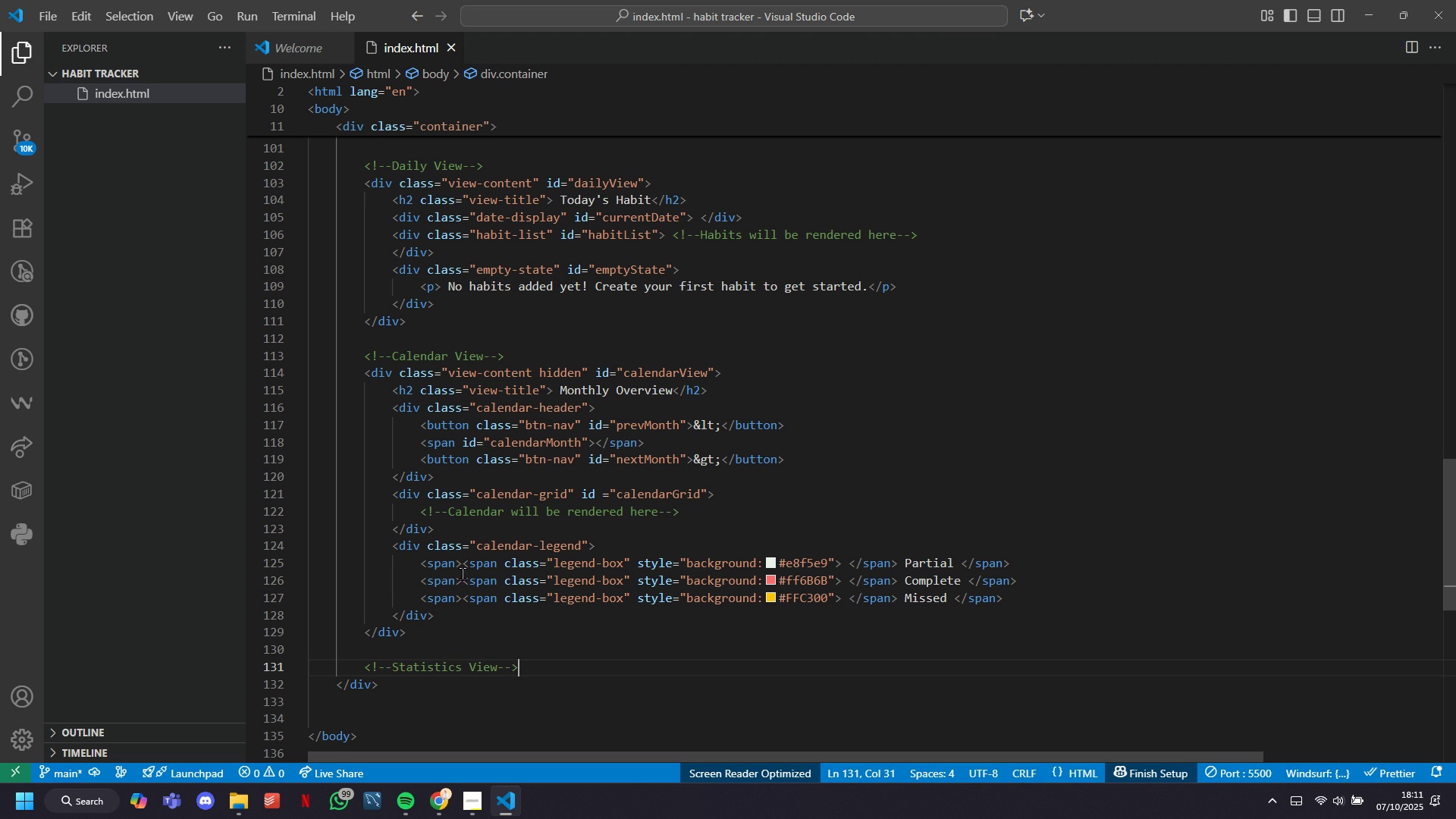 
key(ArrowRight)
 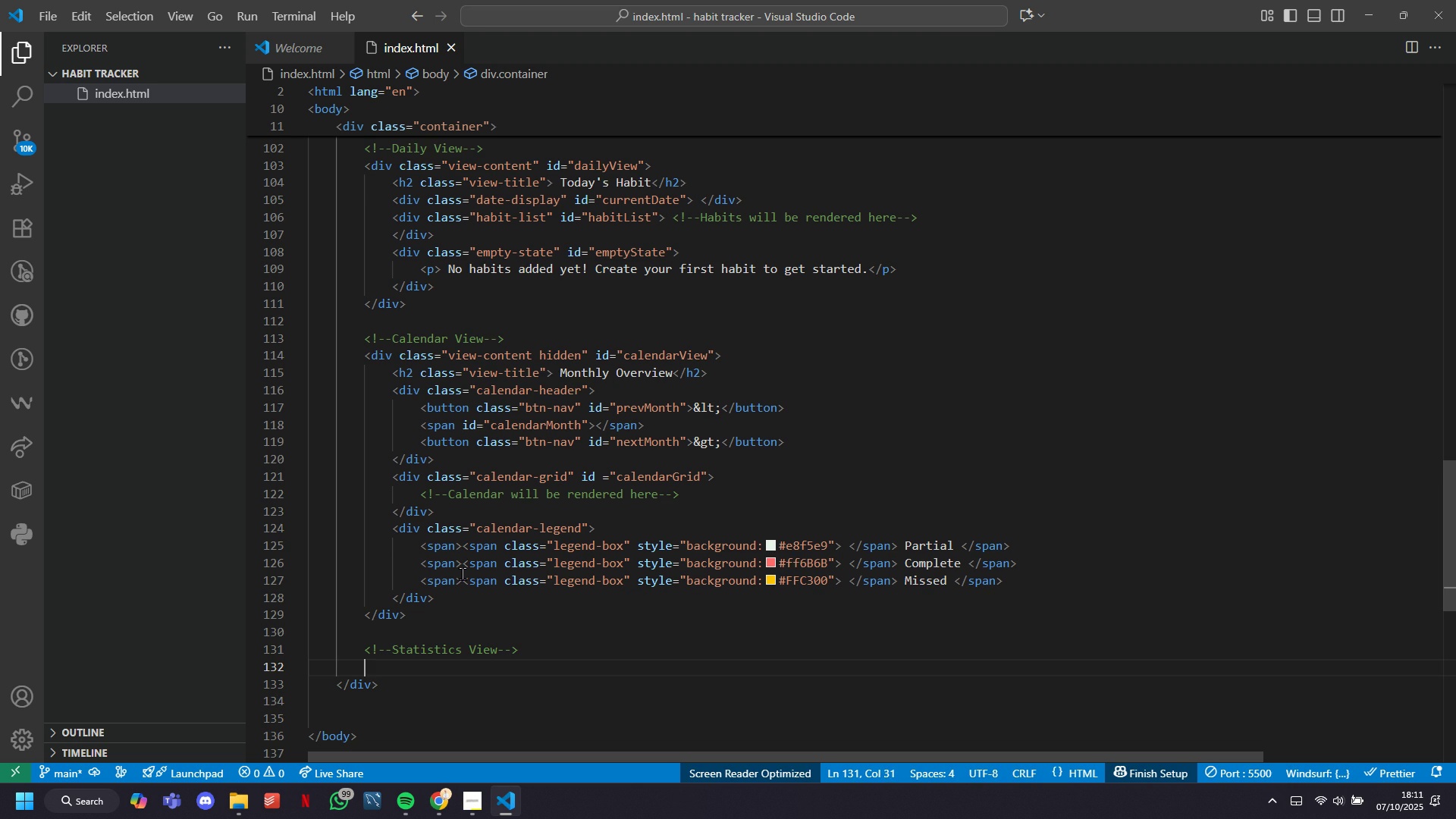 
key(Enter)
 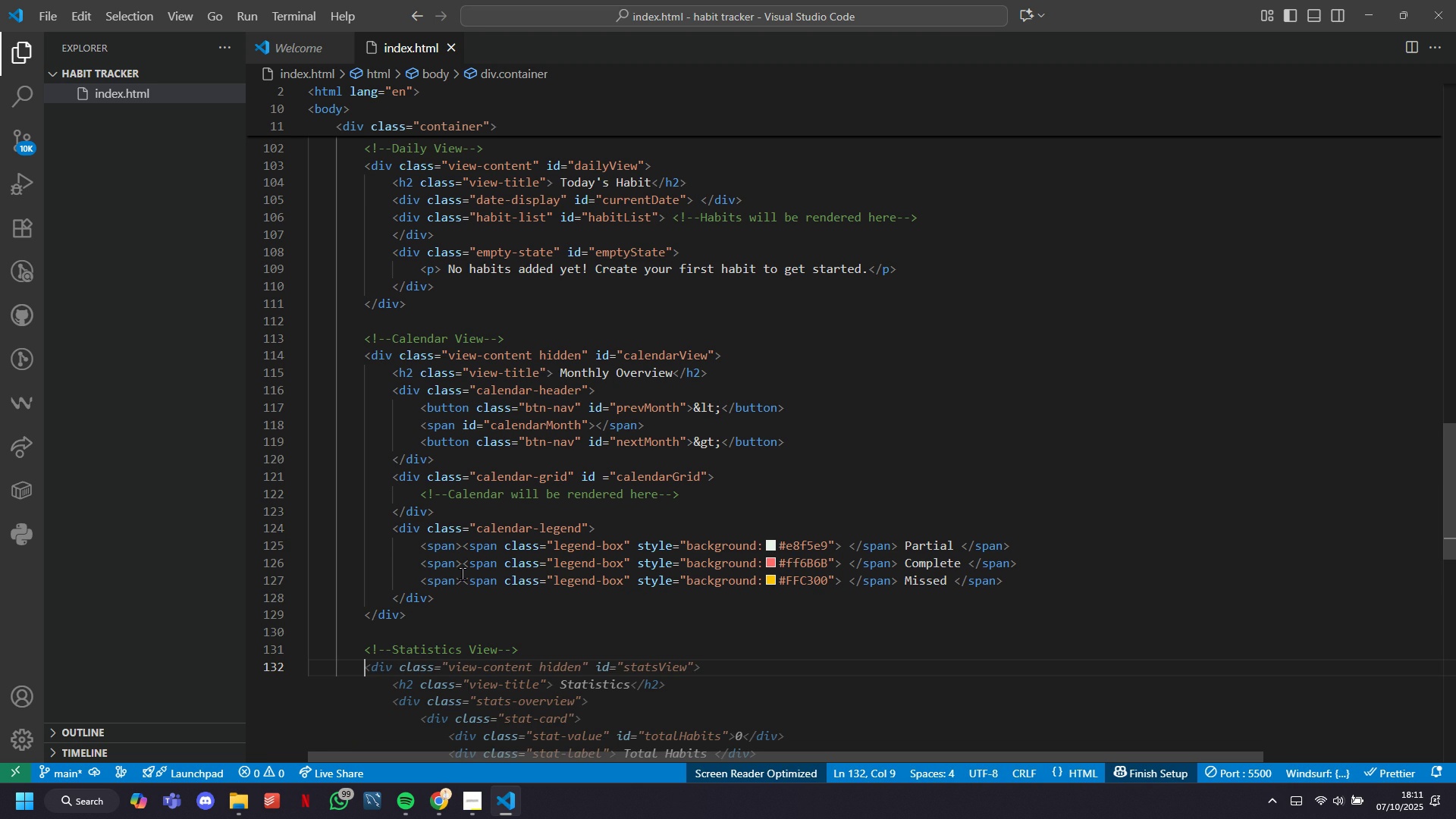 
key(Tab)
 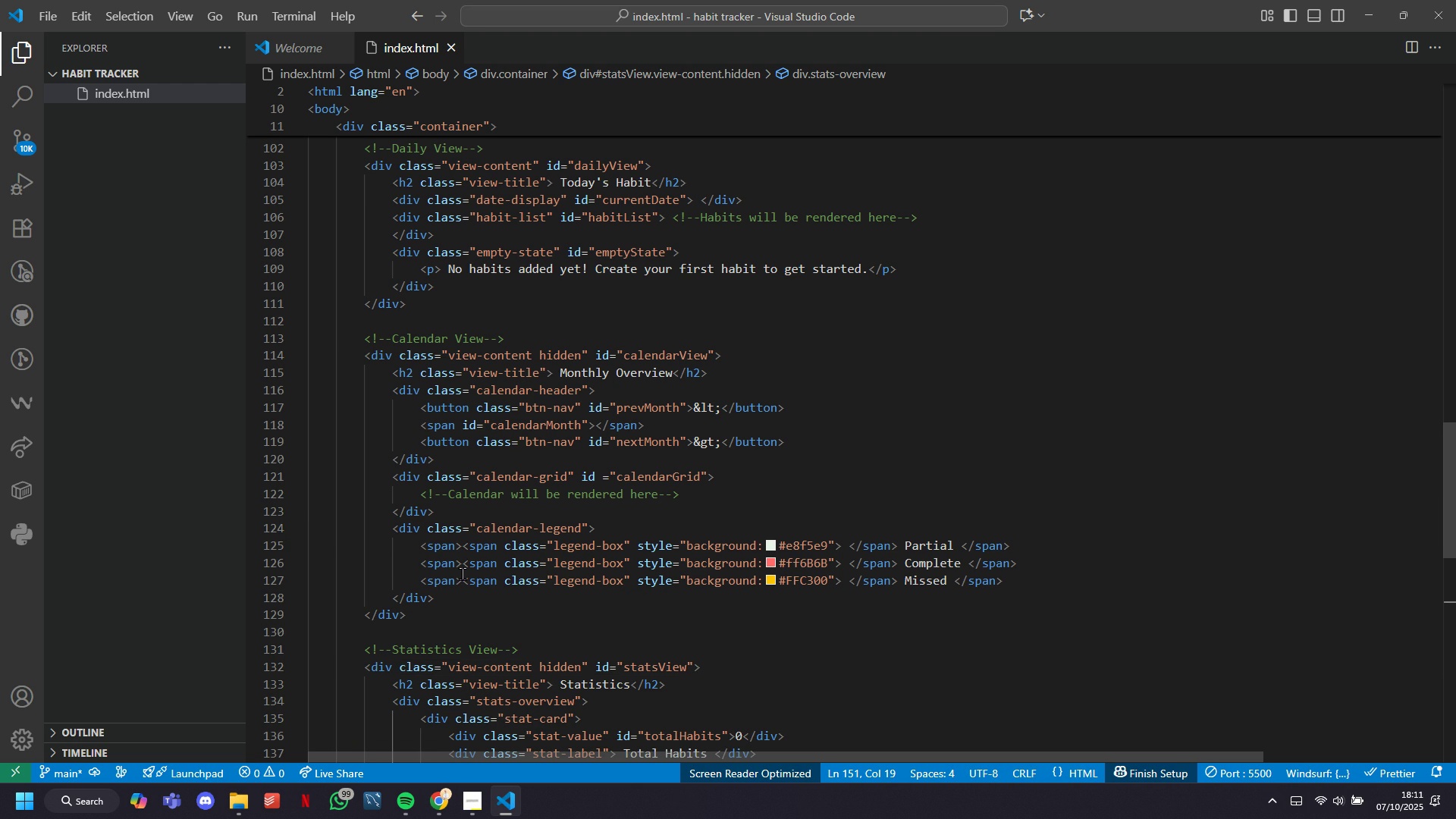 
scroll: coordinate [460, 581], scroll_direction: down, amount: 3.0
 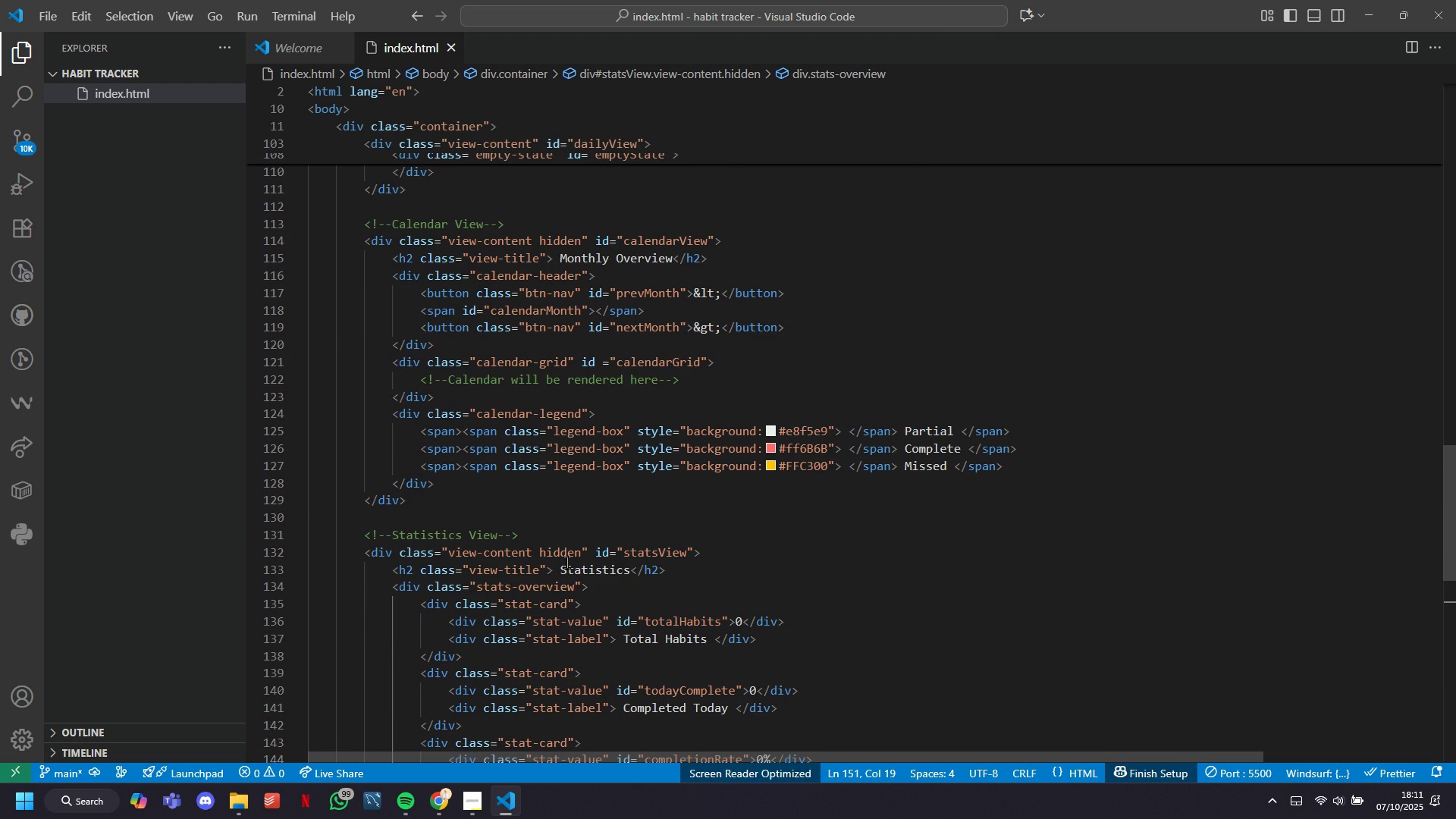 
left_click([566, 562])
 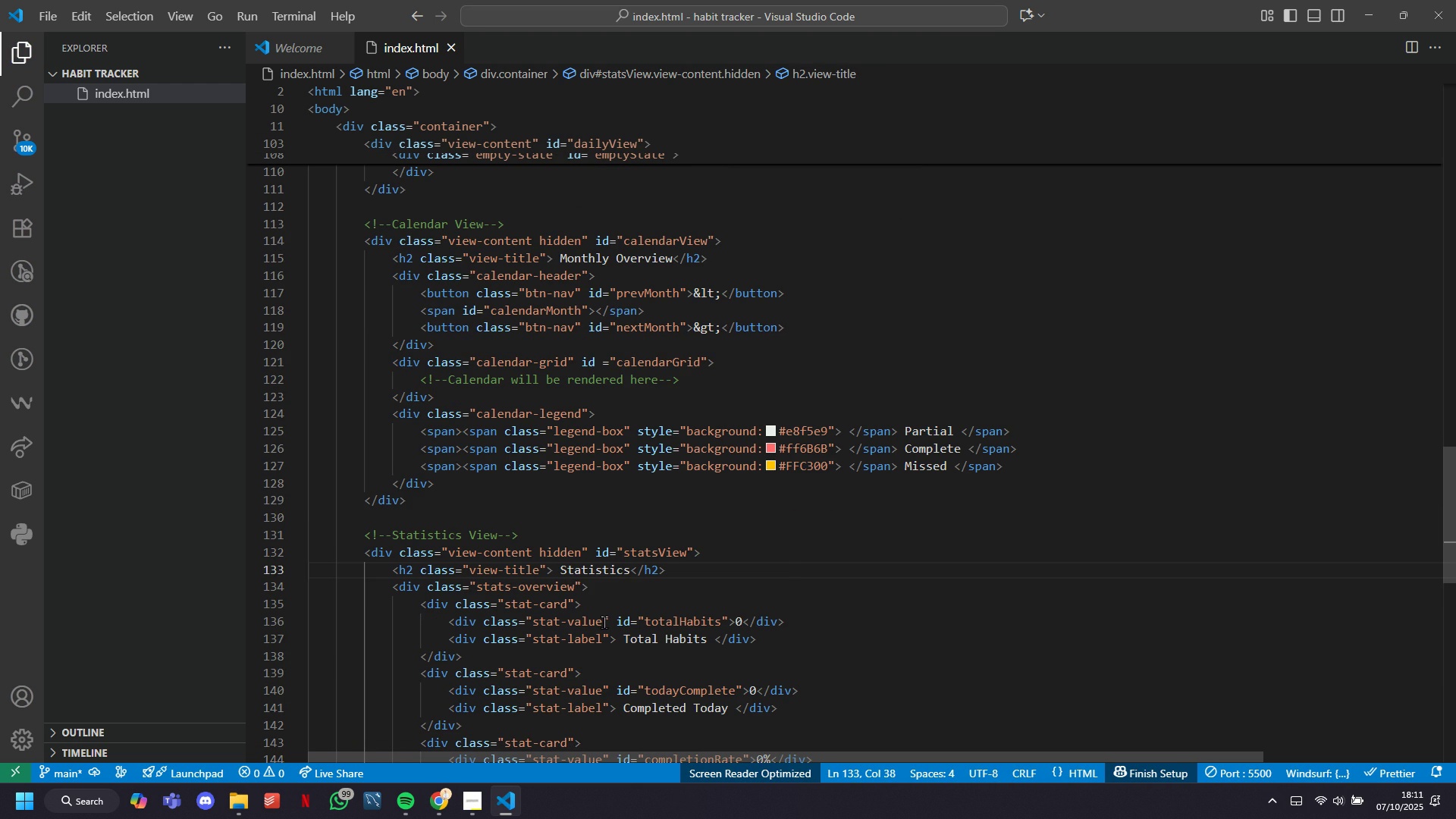 
key(ArrowLeft)
 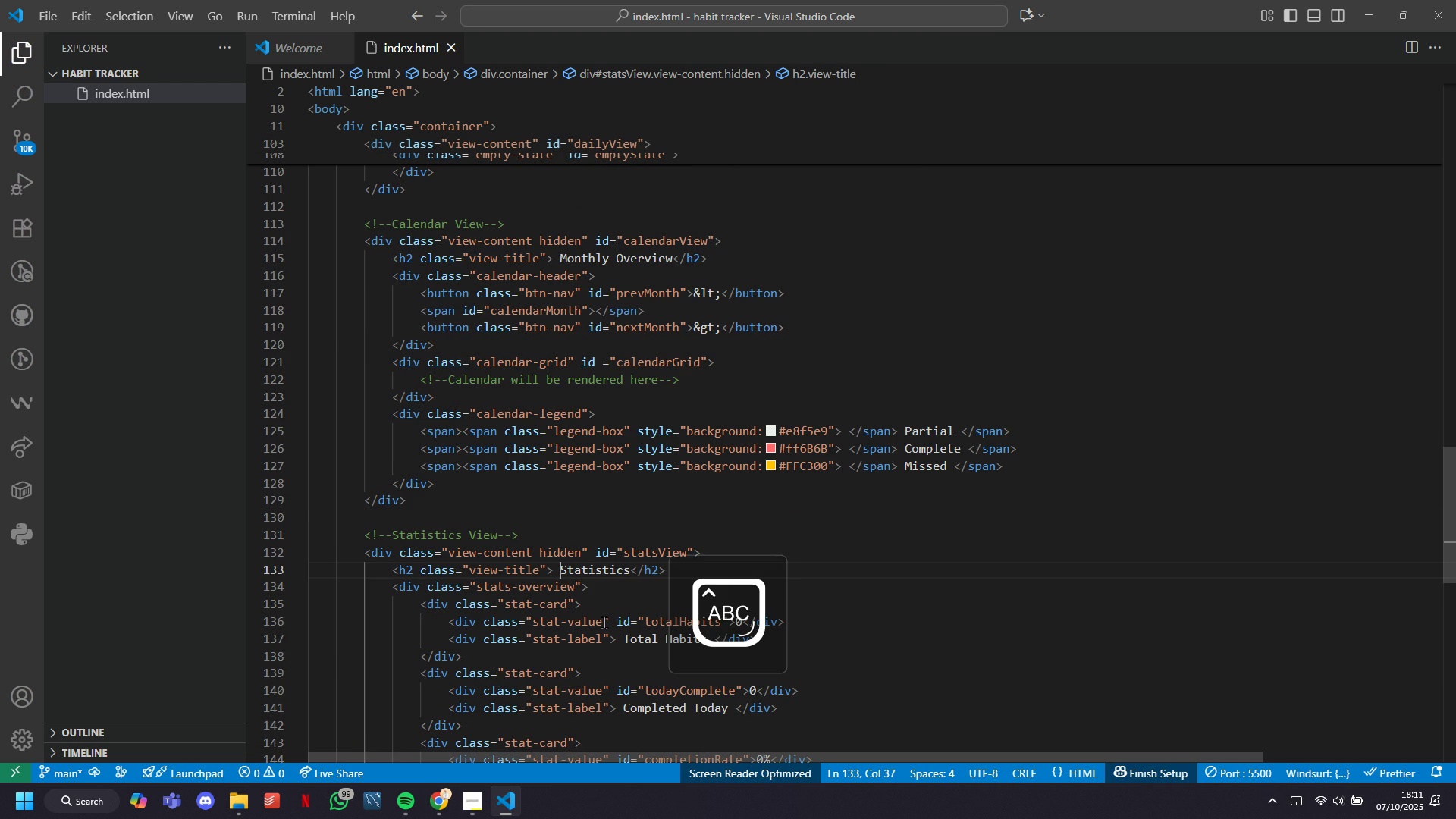 
type(Habits )
 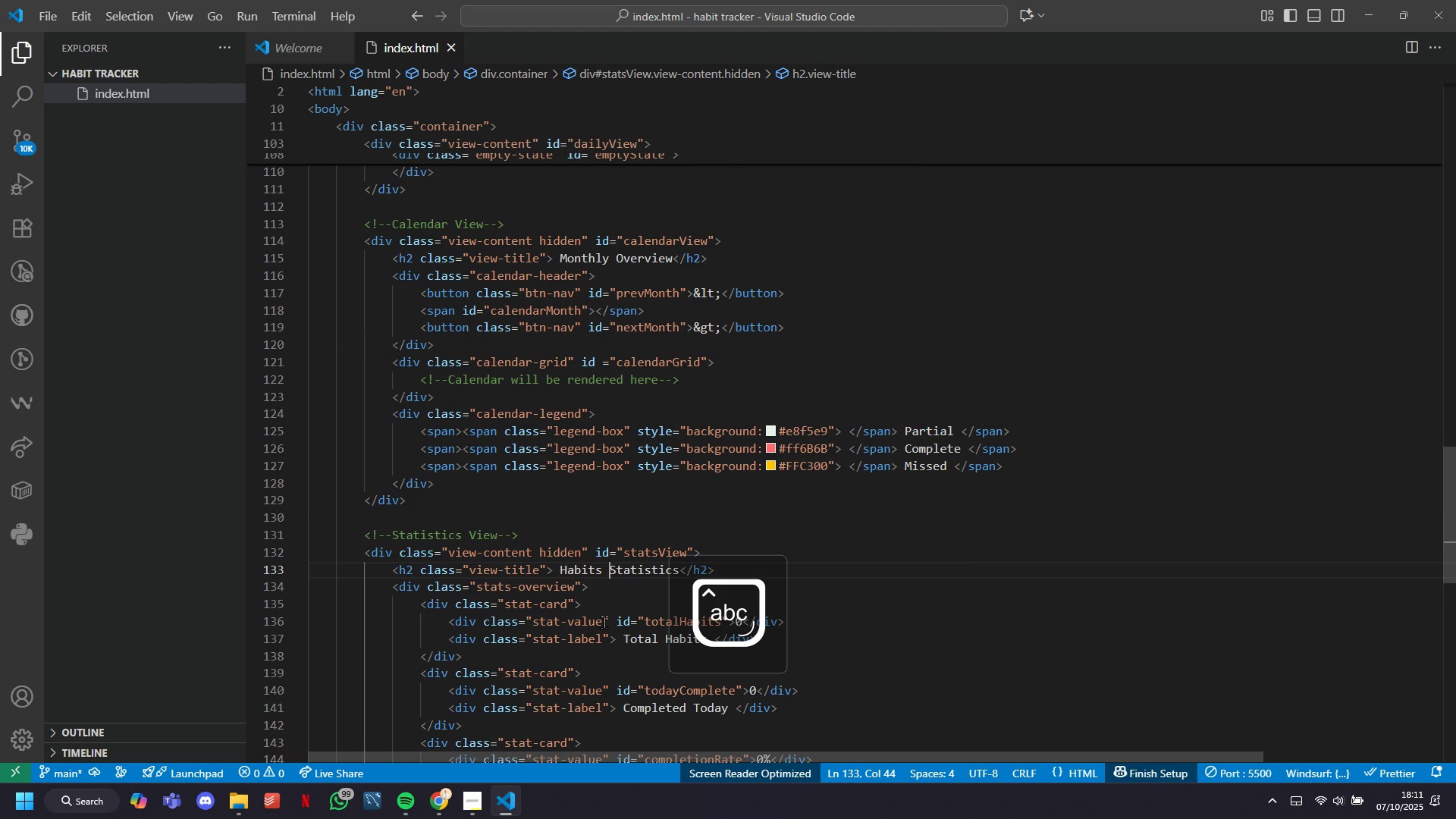 
key(ArrowDown)
 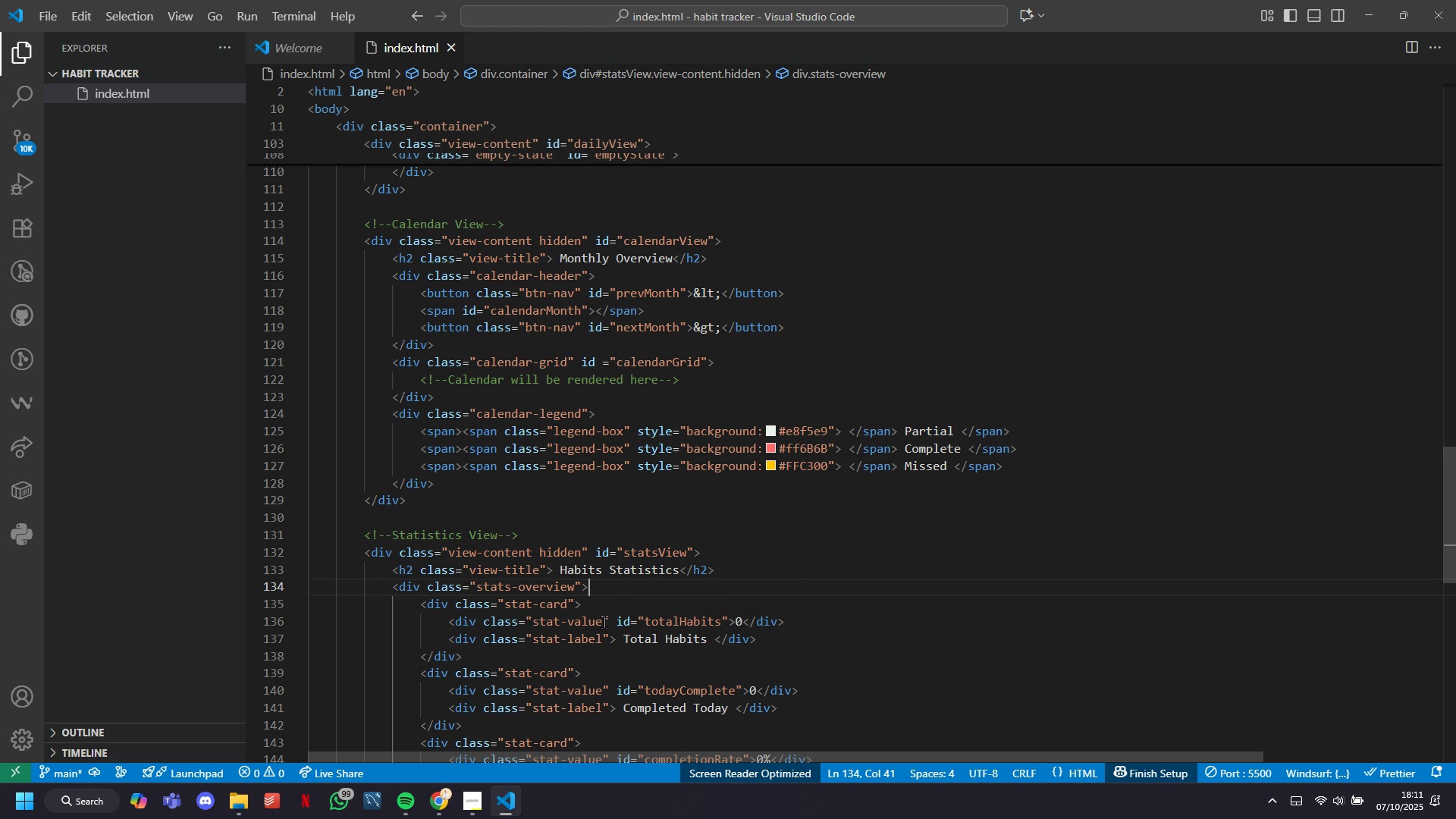 
scroll: coordinate [608, 579], scroll_direction: down, amount: 2.0
 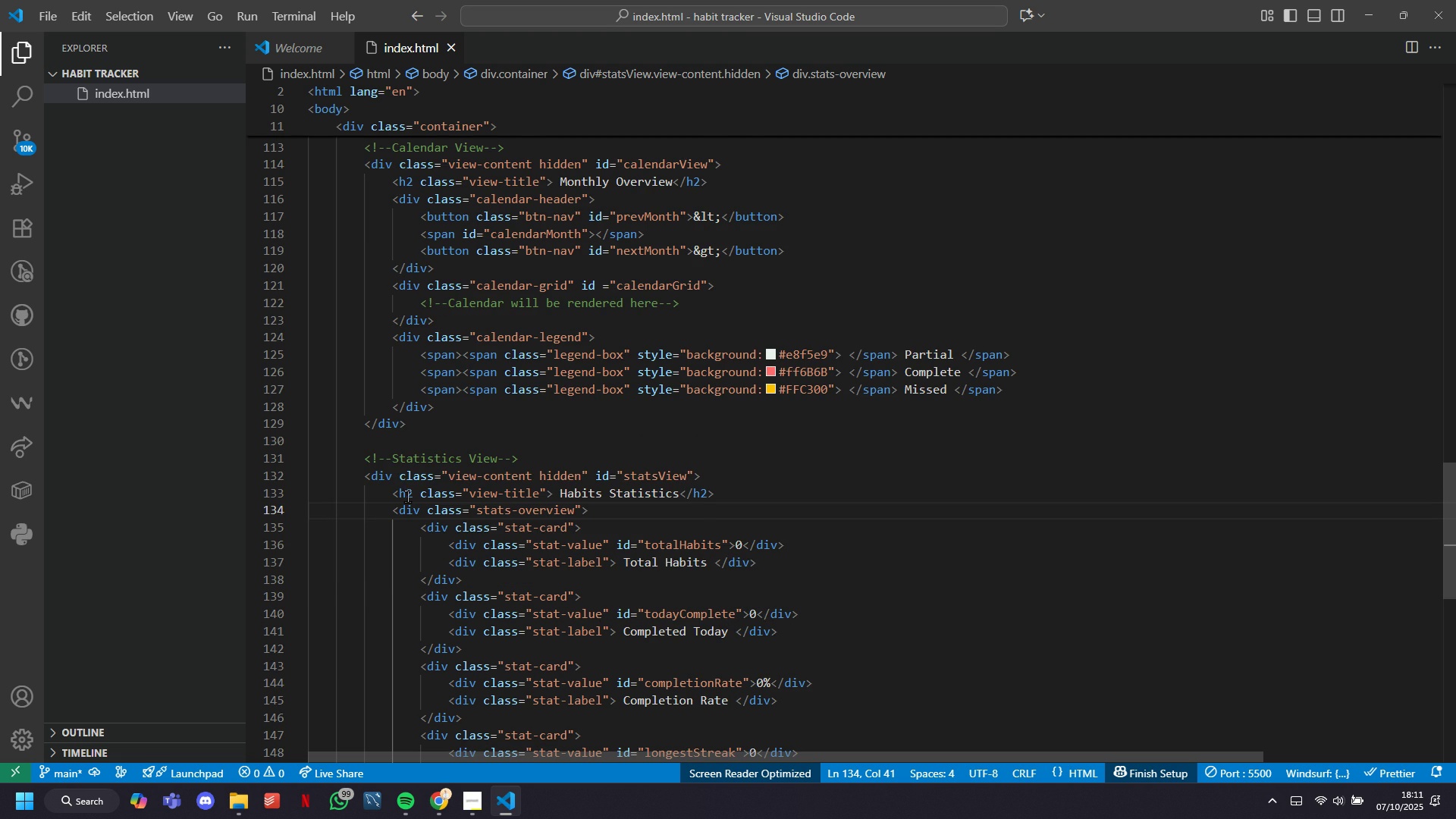 
left_click([407, 496])
 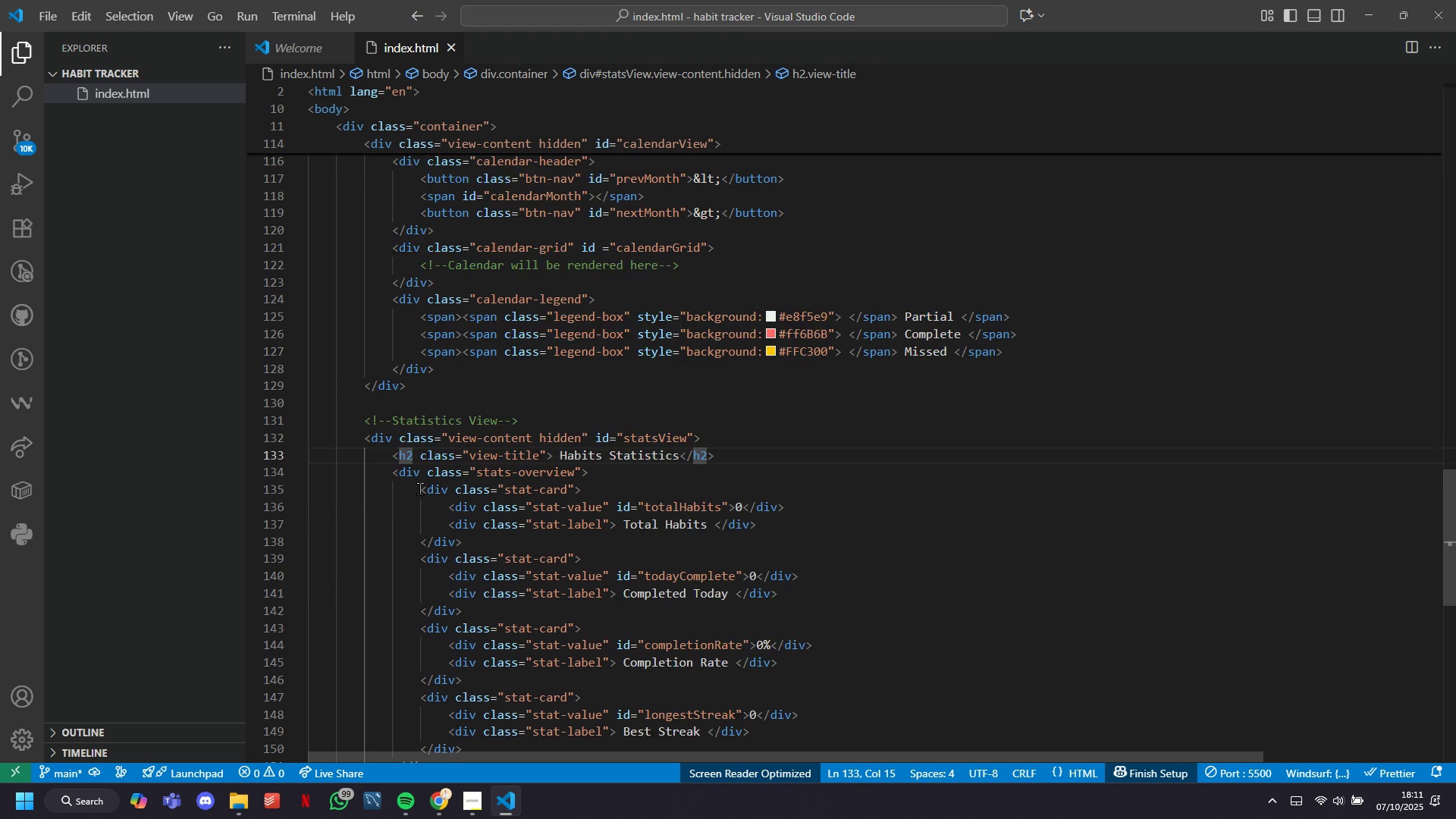 
scroll: coordinate [419, 488], scroll_direction: down, amount: 3.0
 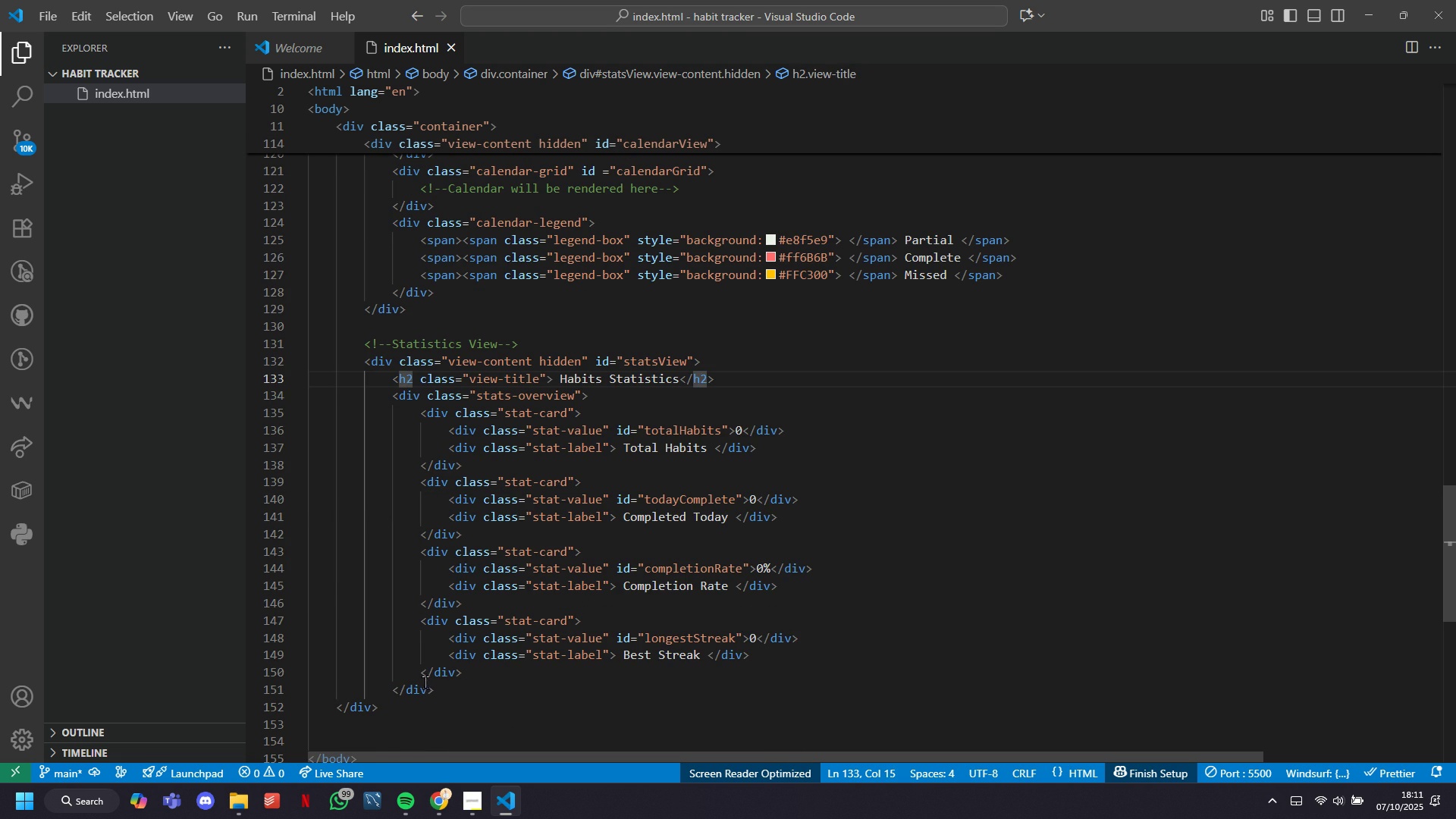 
left_click([425, 686])